 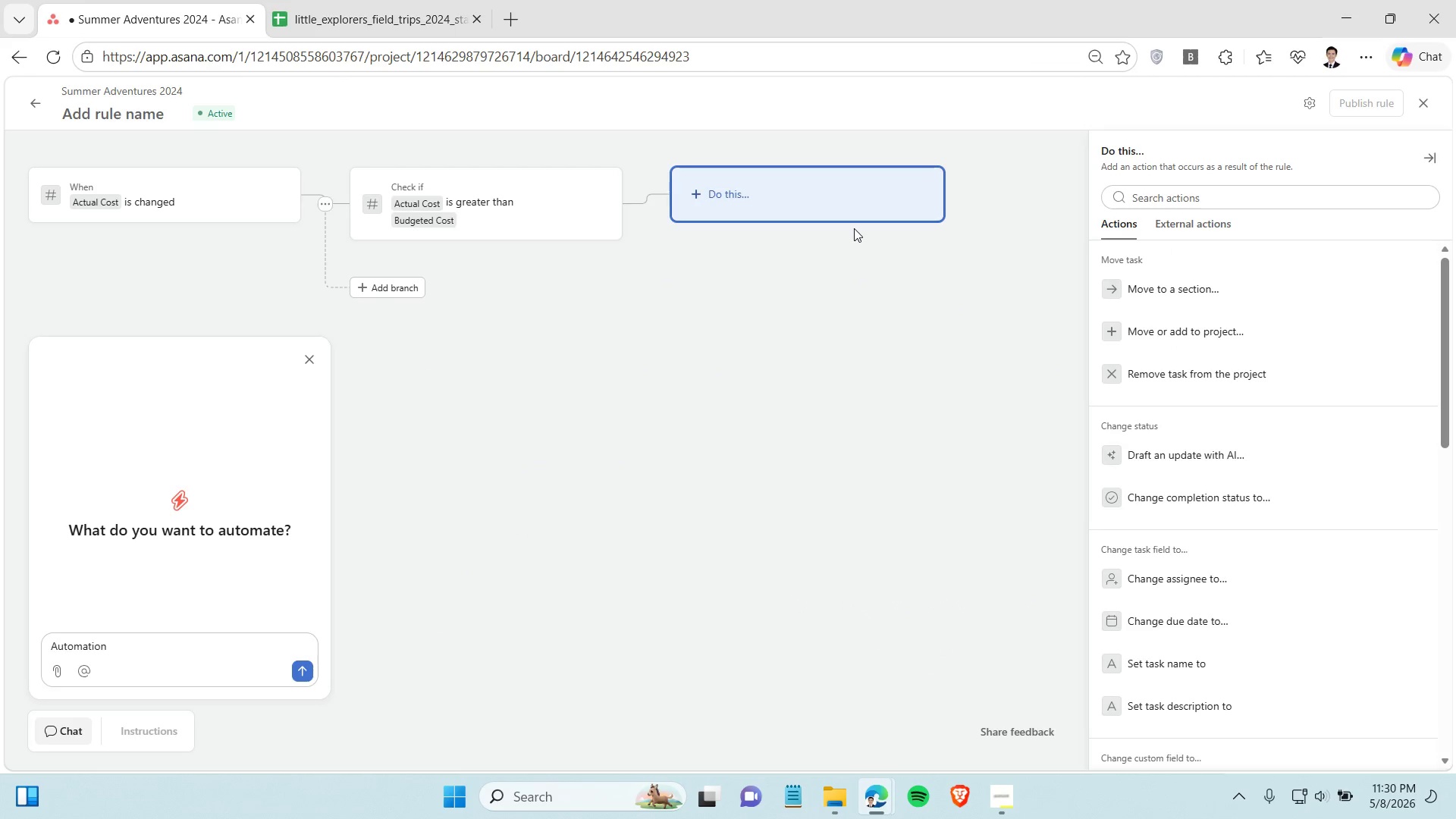 
scroll: coordinate [1197, 469], scroll_direction: down, amount: 9.0
 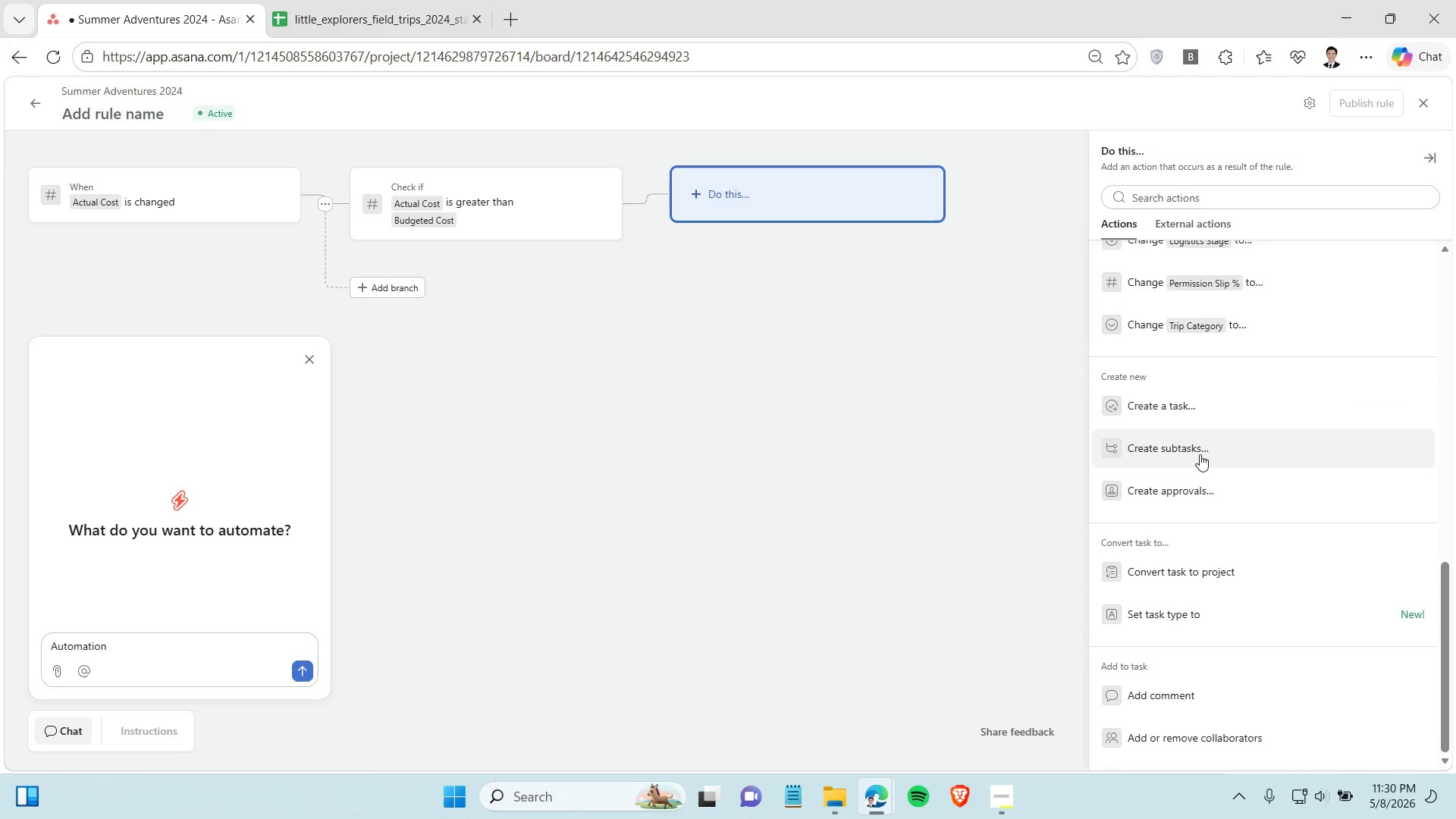 
scroll: coordinate [1198, 399], scroll_direction: up, amount: 4.0
 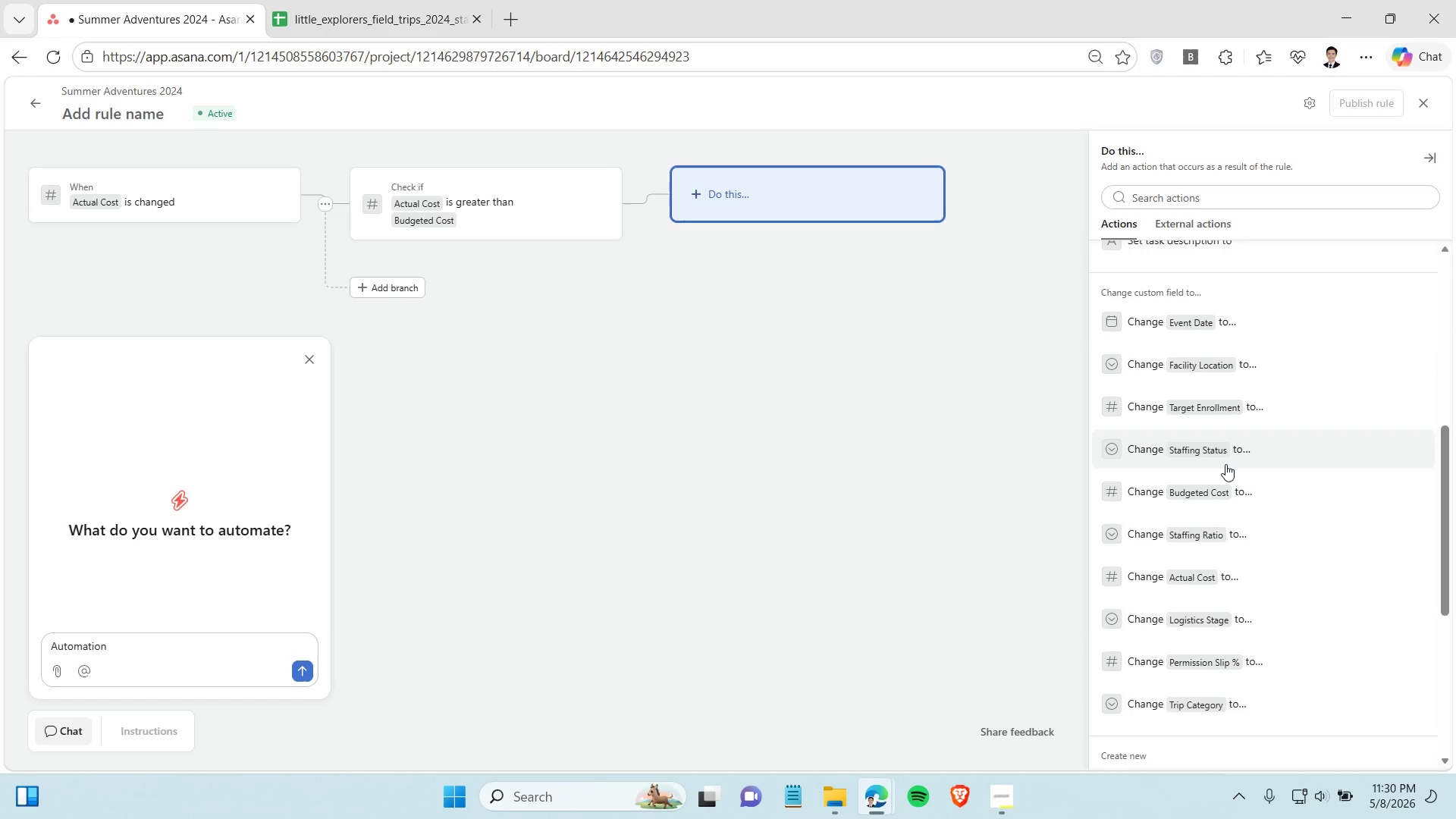 
wait(5.39)
 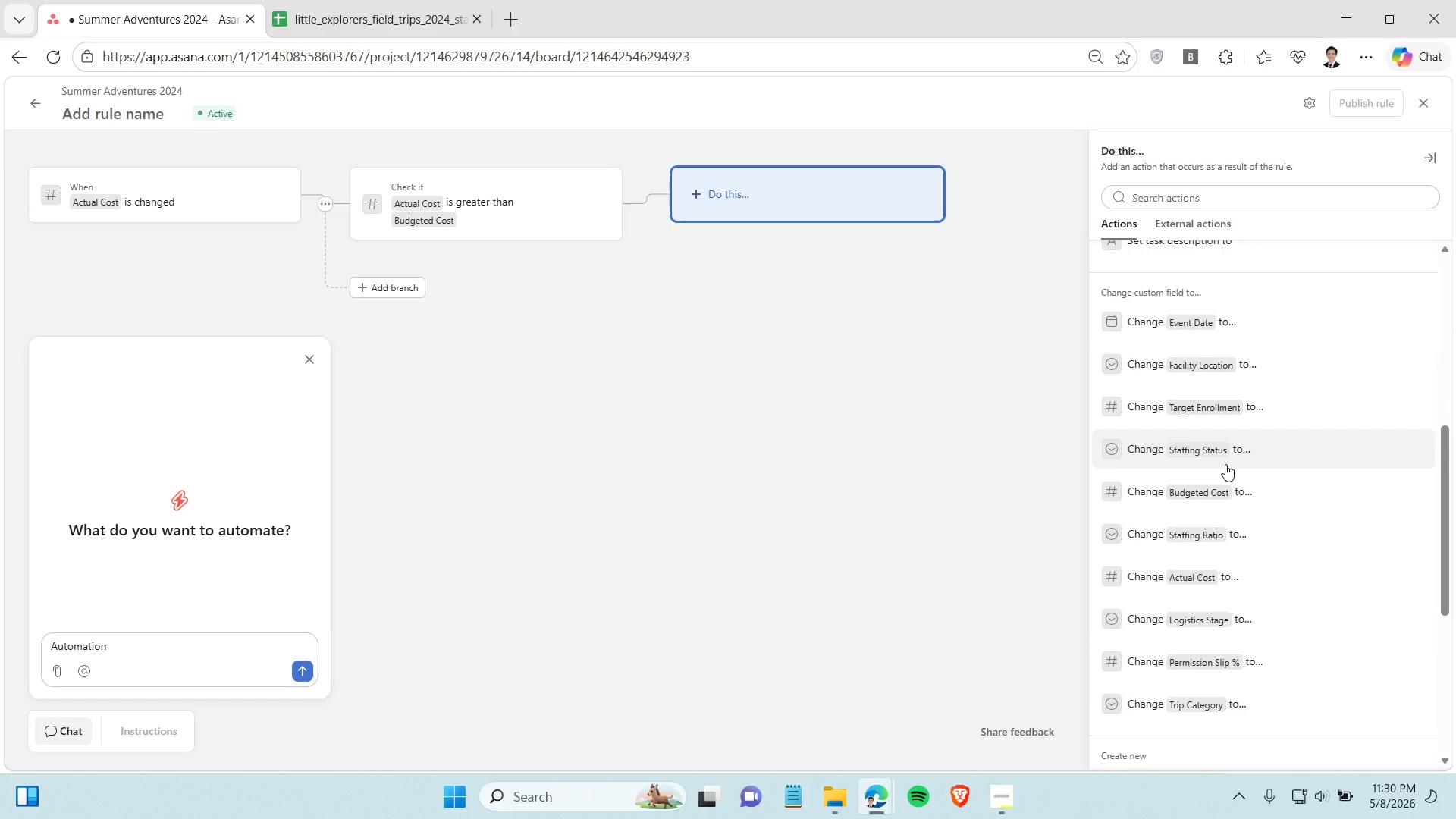 
left_click([1009, 801])